 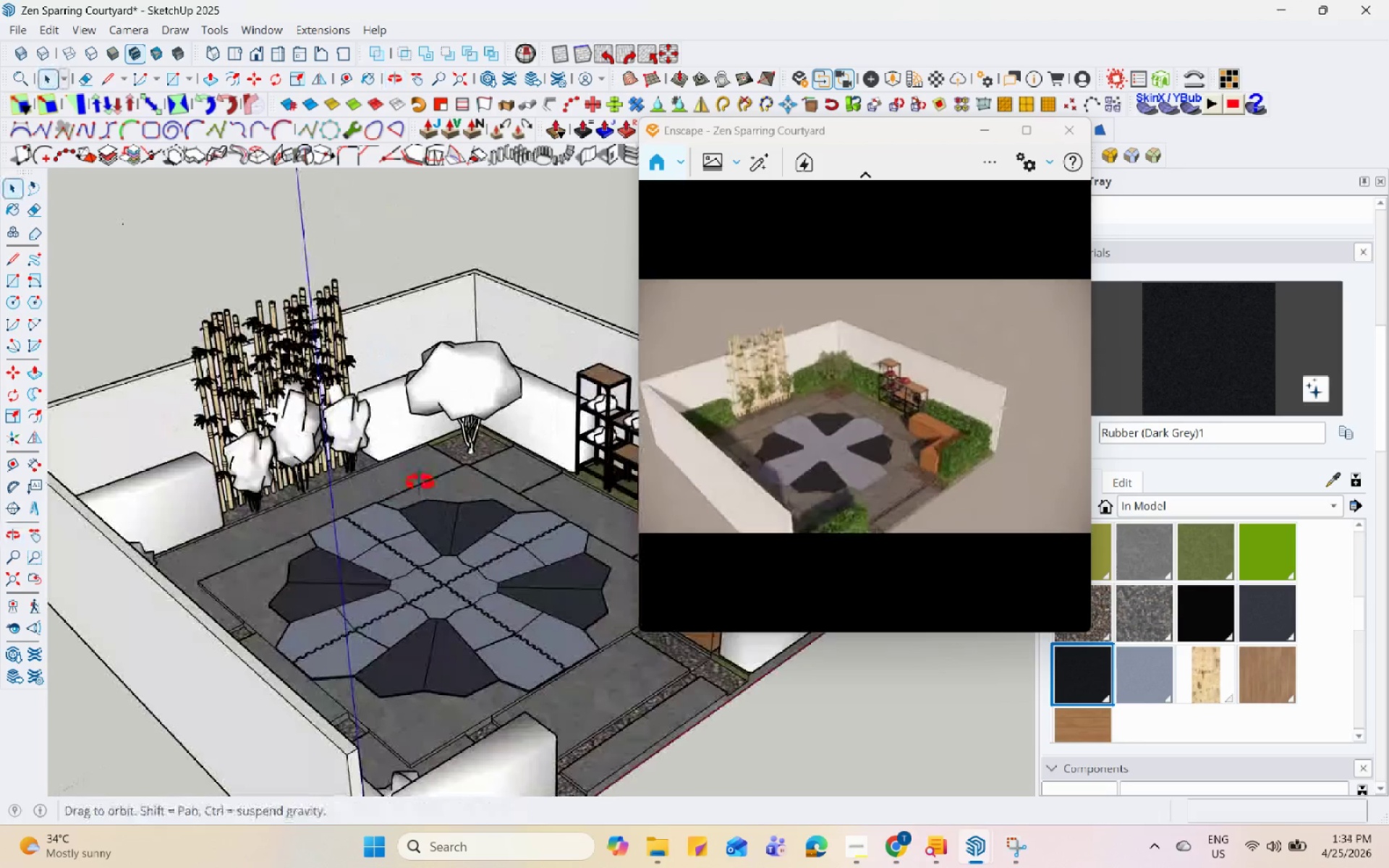 
scroll: coordinate [502, 445], scroll_direction: down, amount: 5.0
 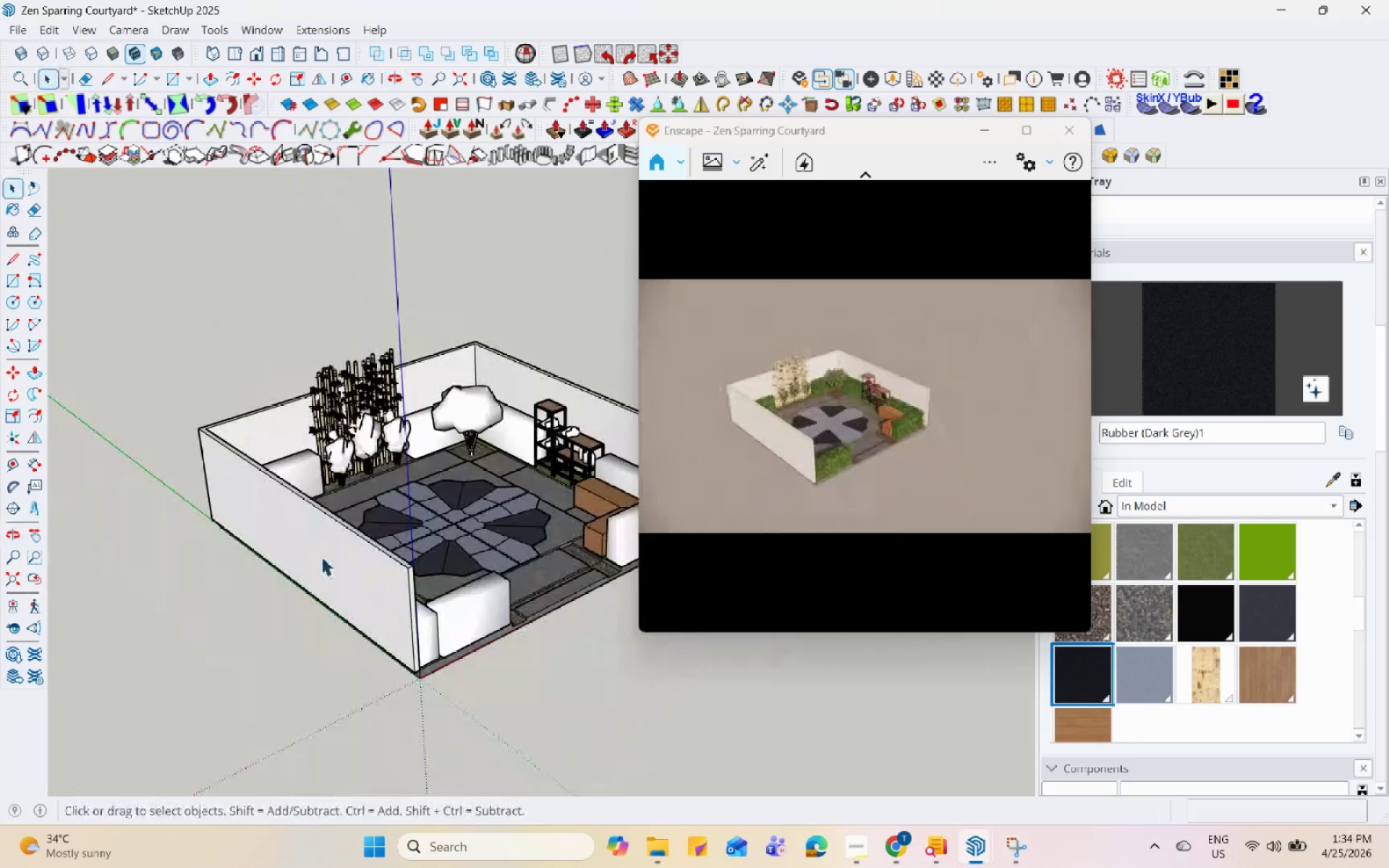 
scroll: coordinate [159, 566], scroll_direction: up, amount: 5.0
 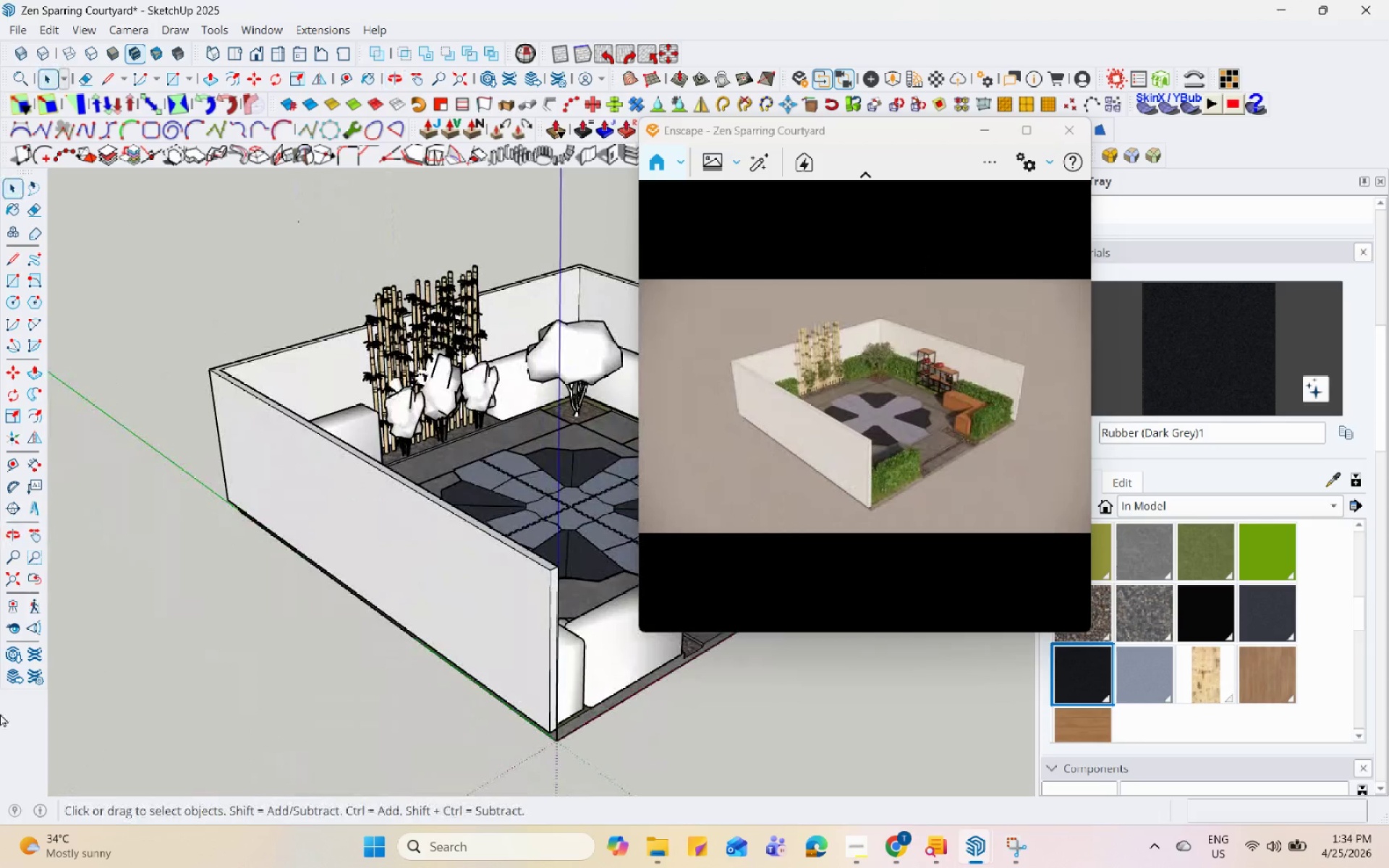 
scroll: coordinate [395, 477], scroll_direction: down, amount: 1.0
 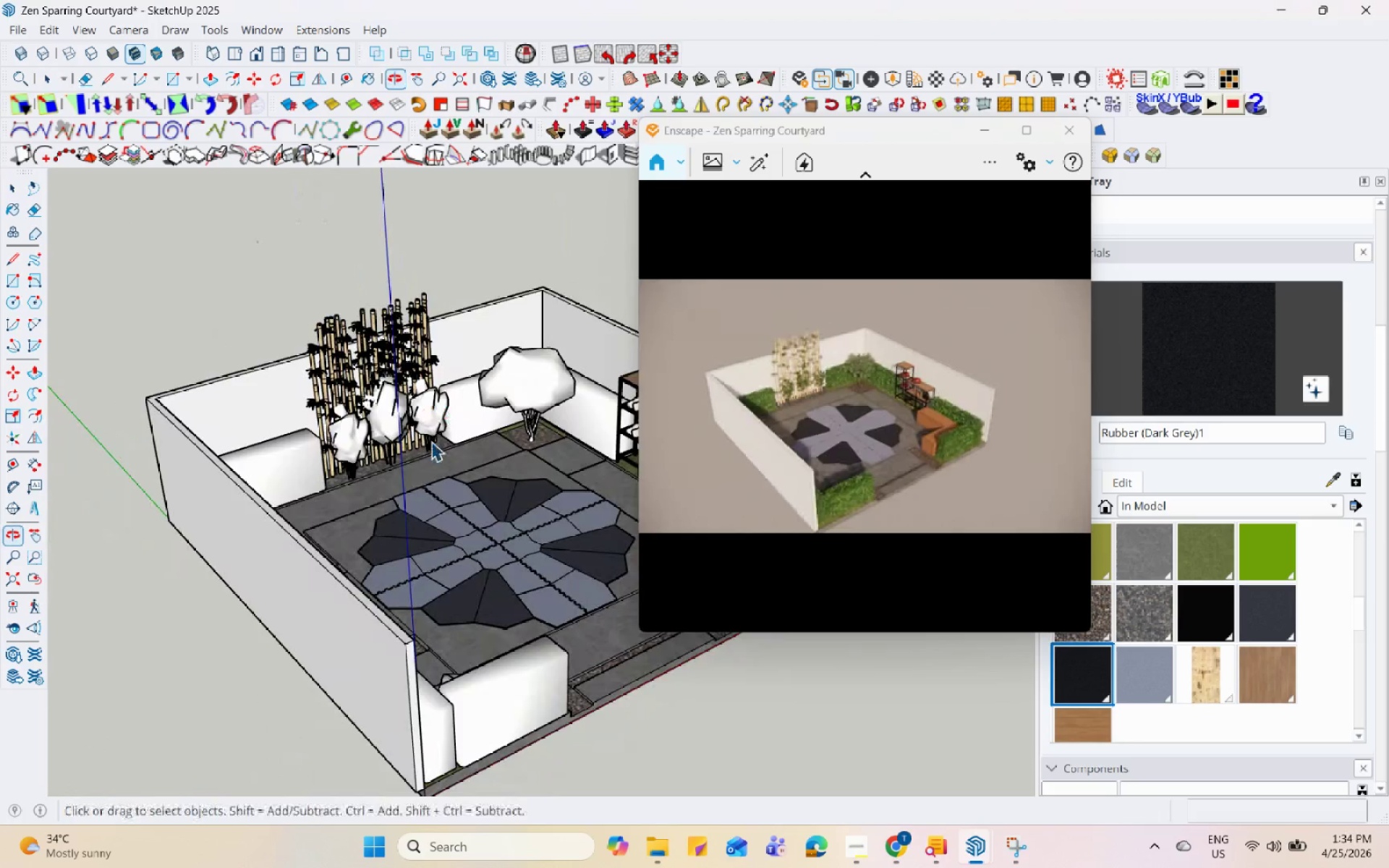 
scroll: coordinate [381, 617], scroll_direction: up, amount: 1.0
 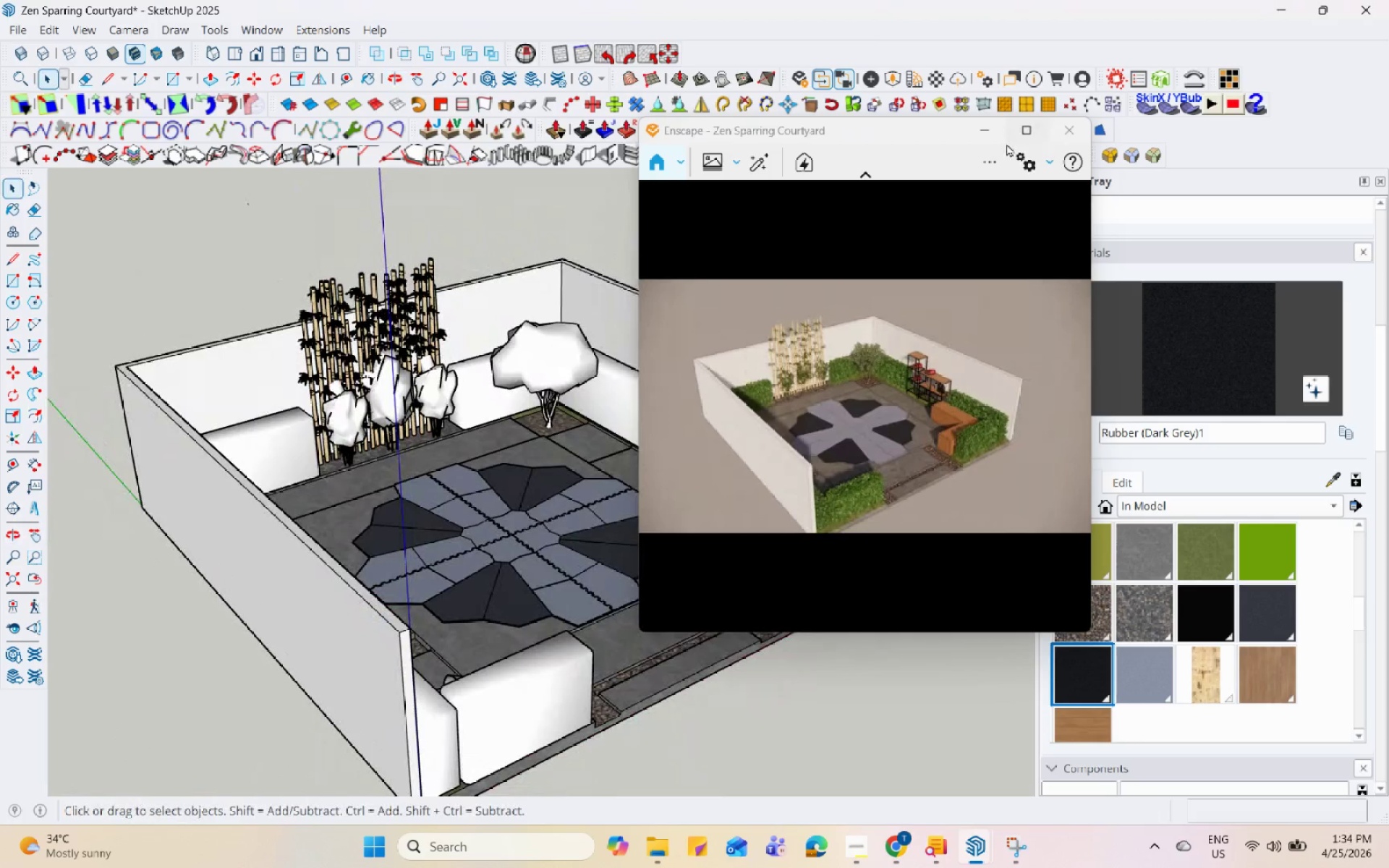 
left_click([1028, 161])
 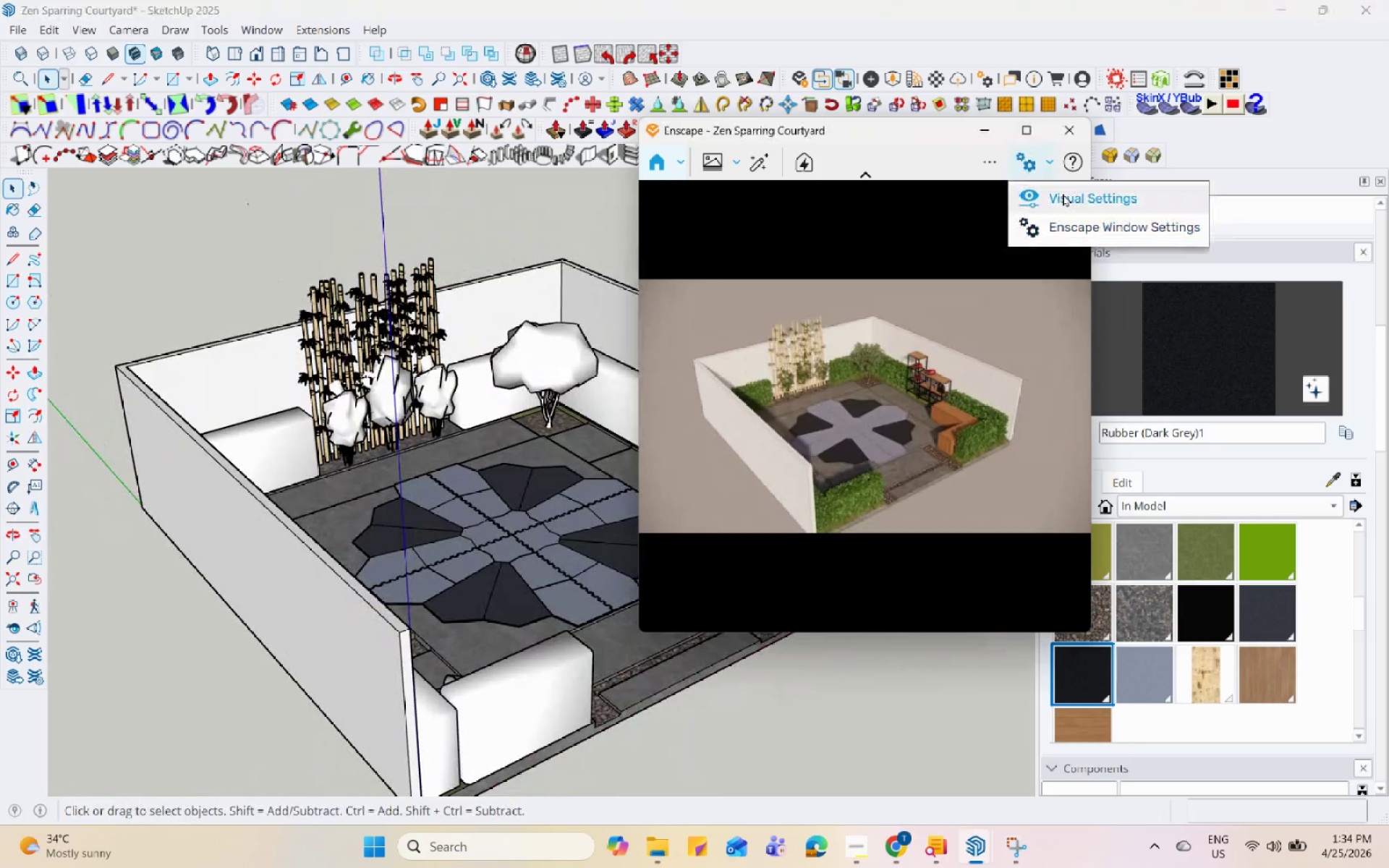 
left_click([1063, 193])
 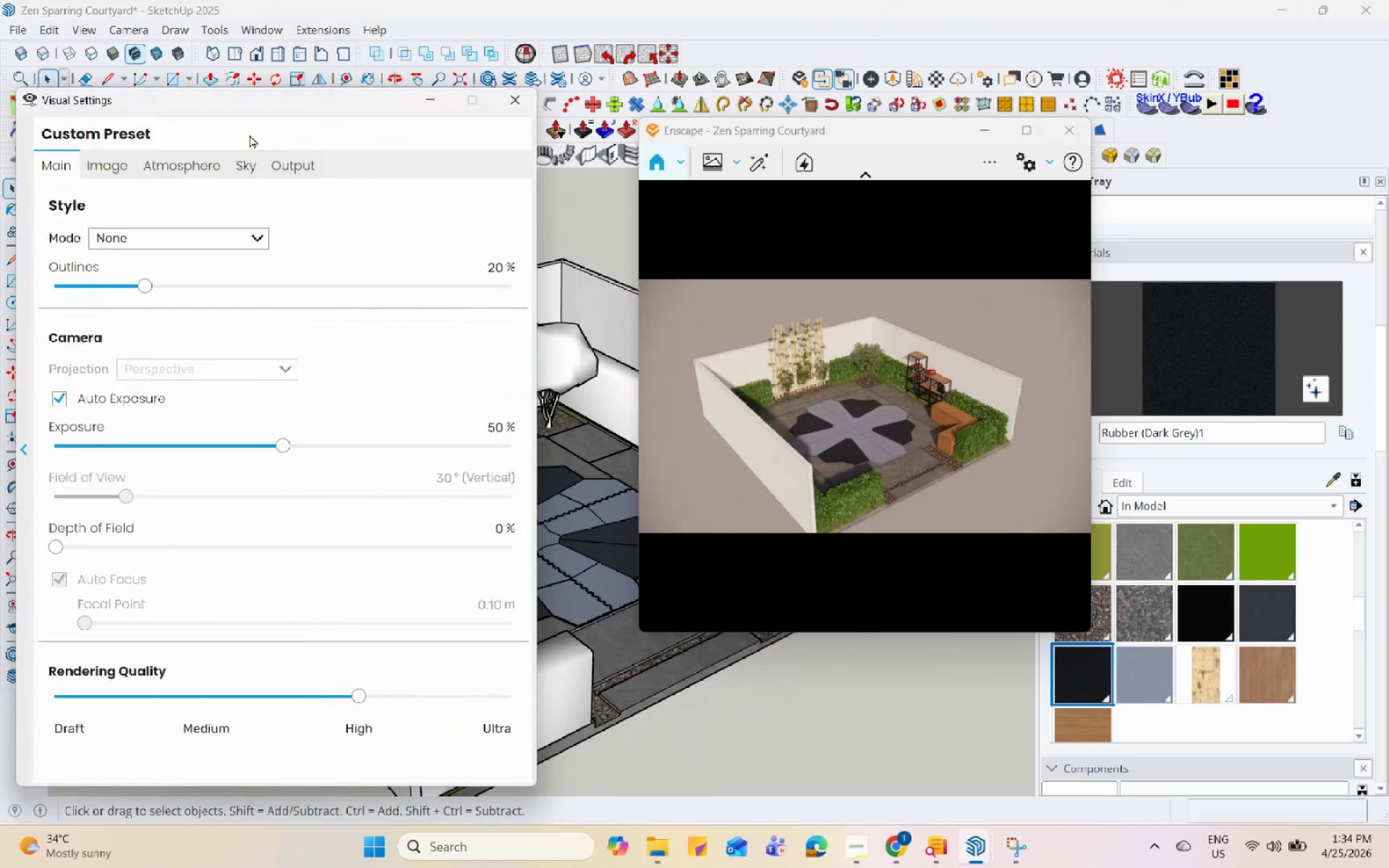 
left_click([248, 158])
 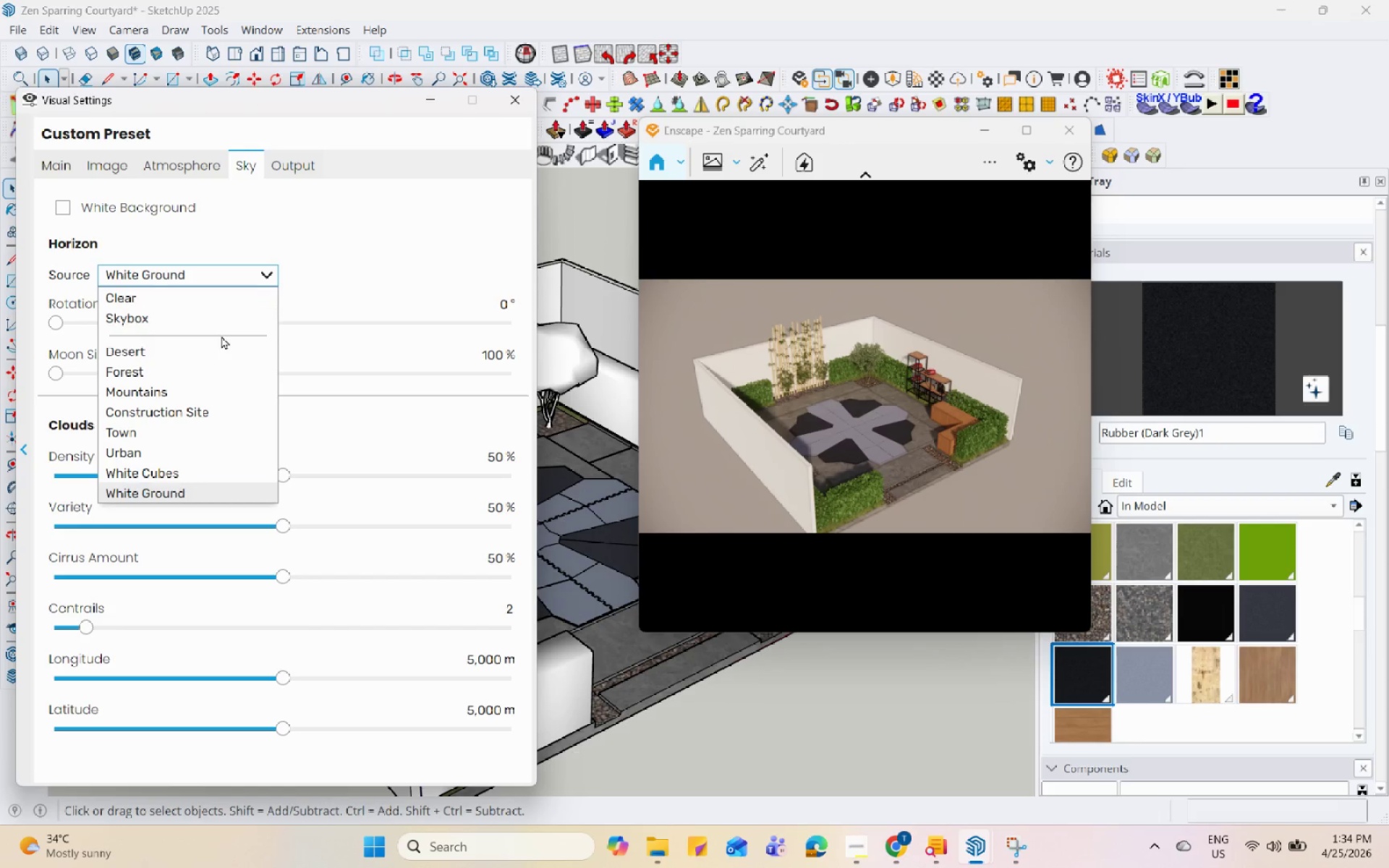 
left_click([243, 313])
 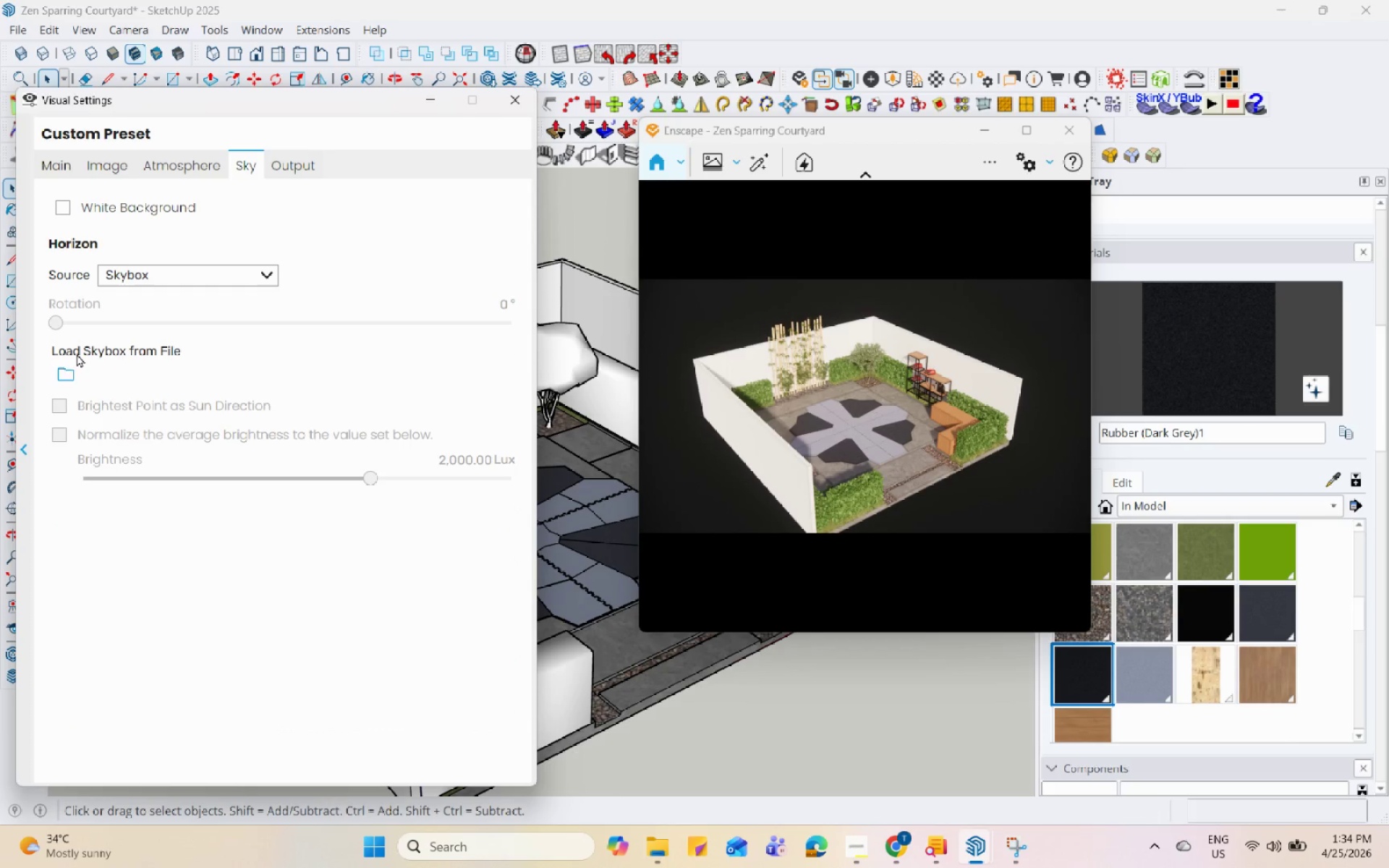 
left_click([73, 369])
 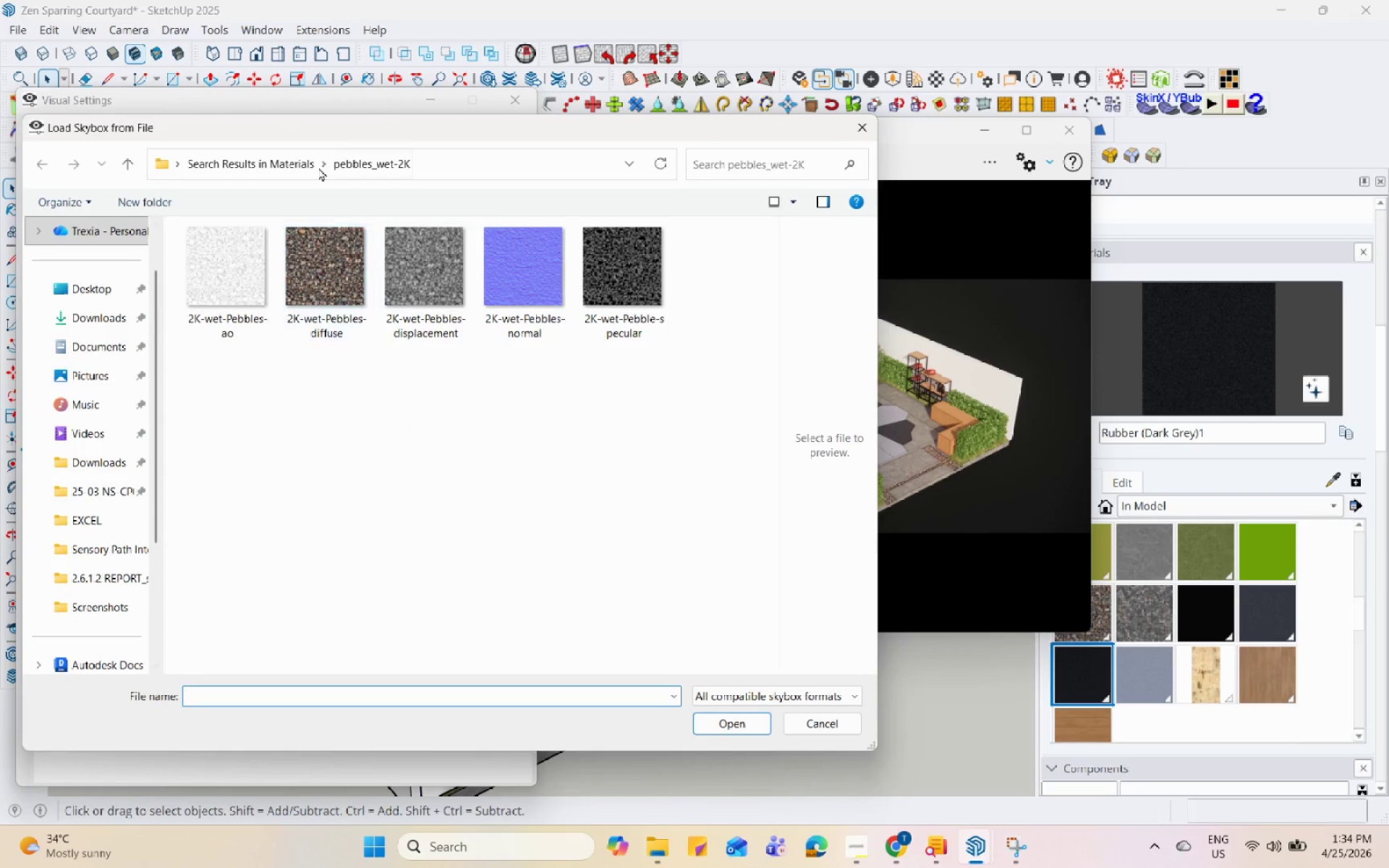 
left_click([293, 164])
 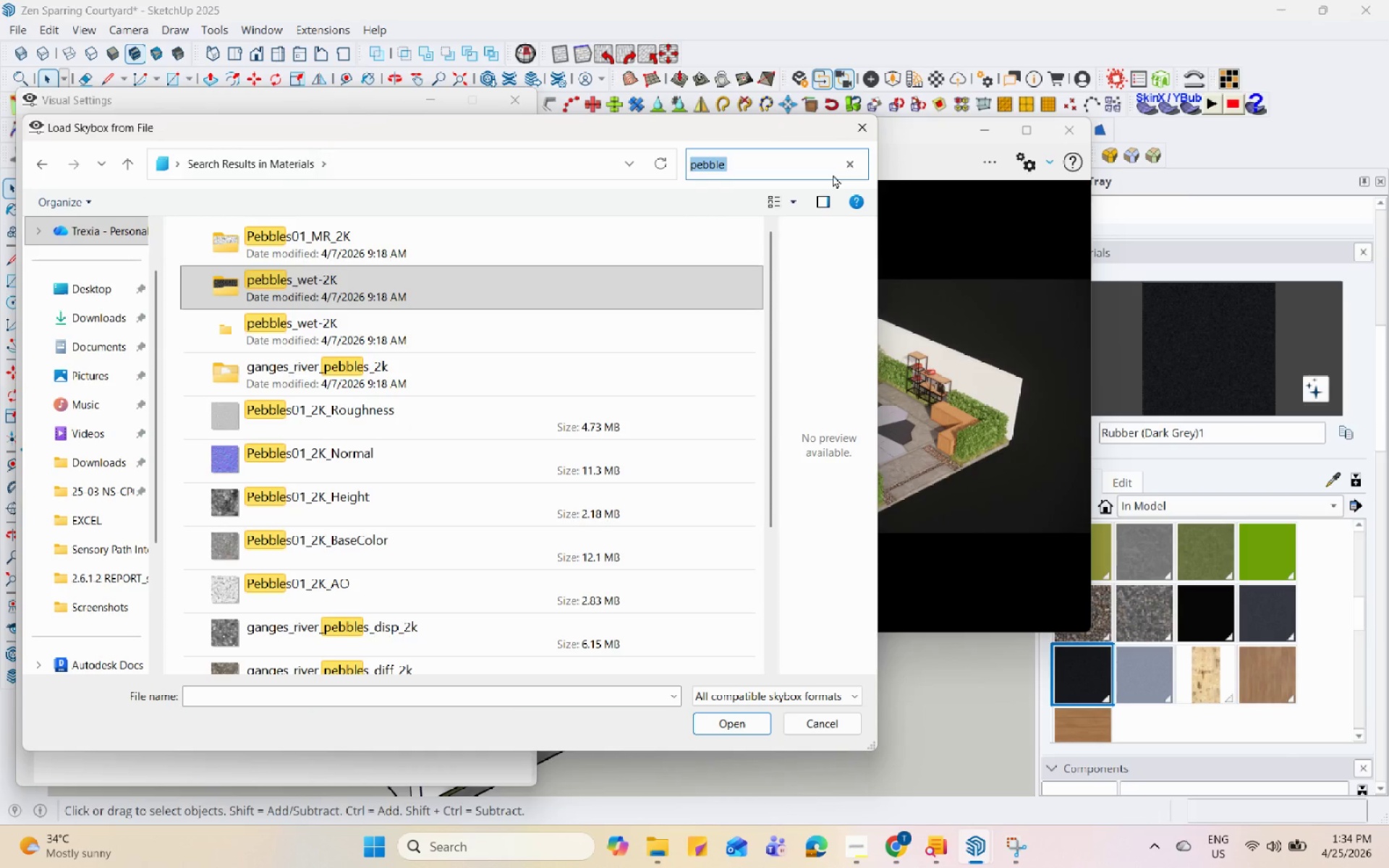 
left_click([848, 162])
 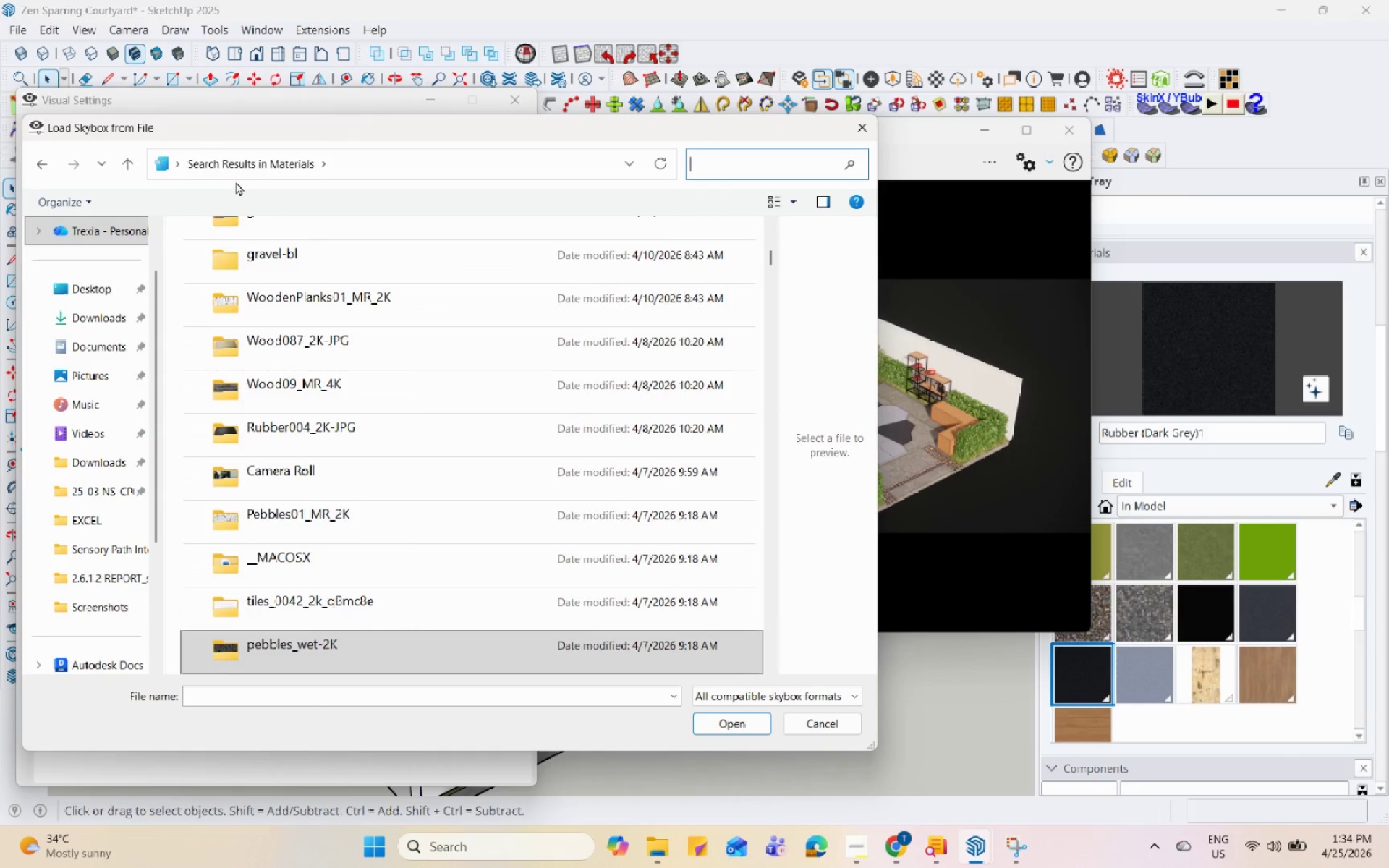 
scroll: coordinate [241, 182], scroll_direction: up, amount: 5.0
 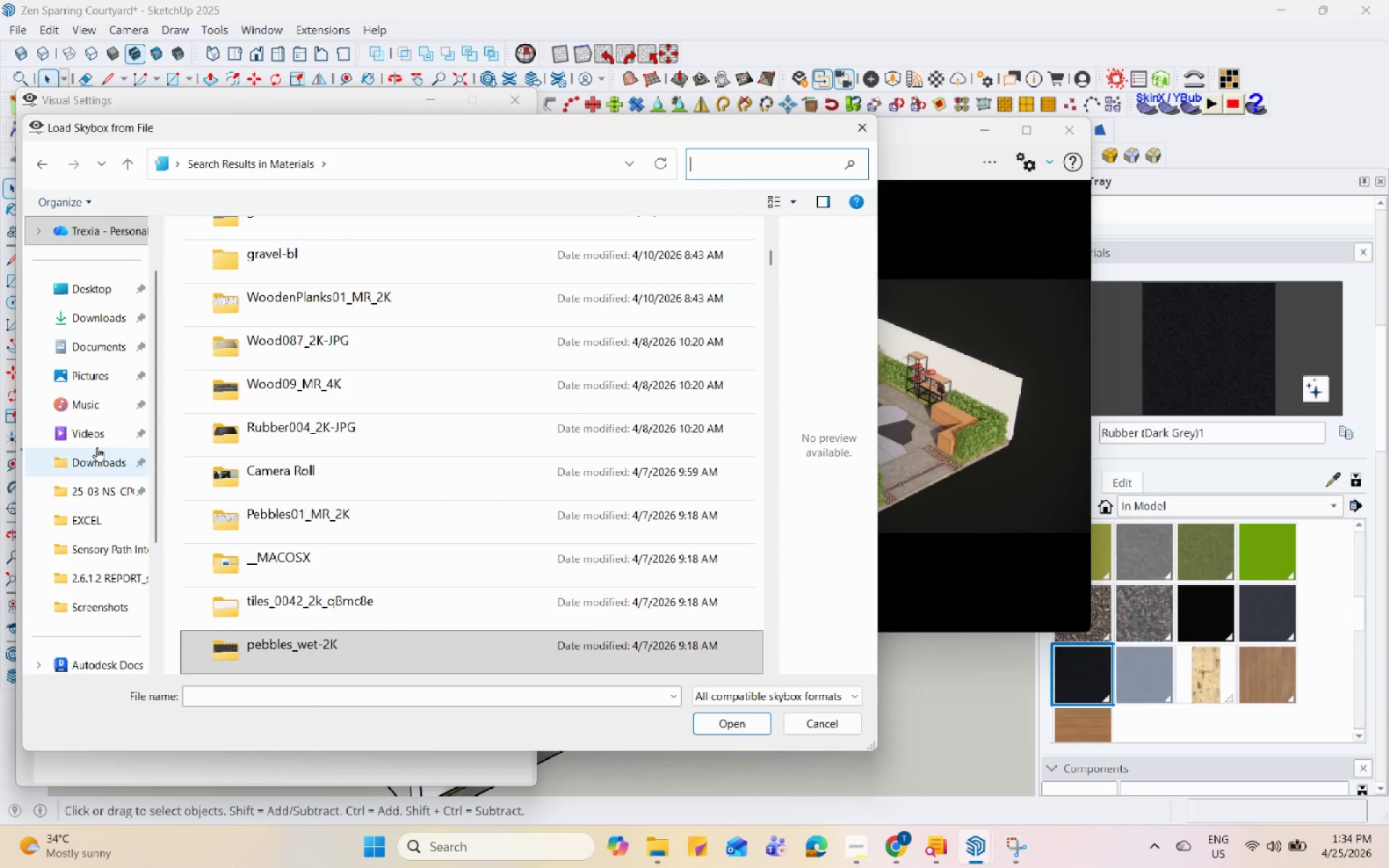 
left_click([100, 583])
 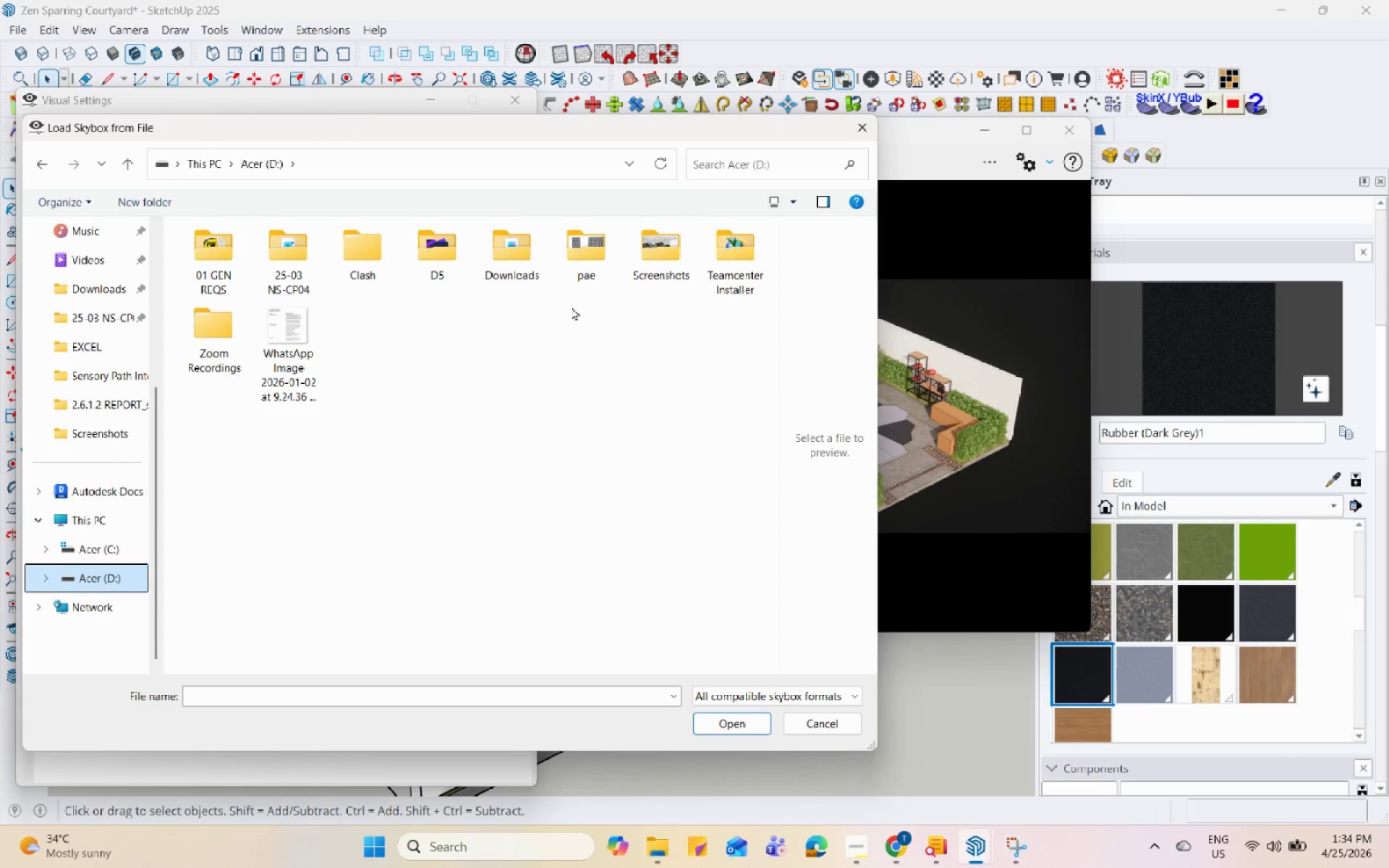 
scroll: coordinate [98, 504], scroll_direction: down, amount: 4.0
 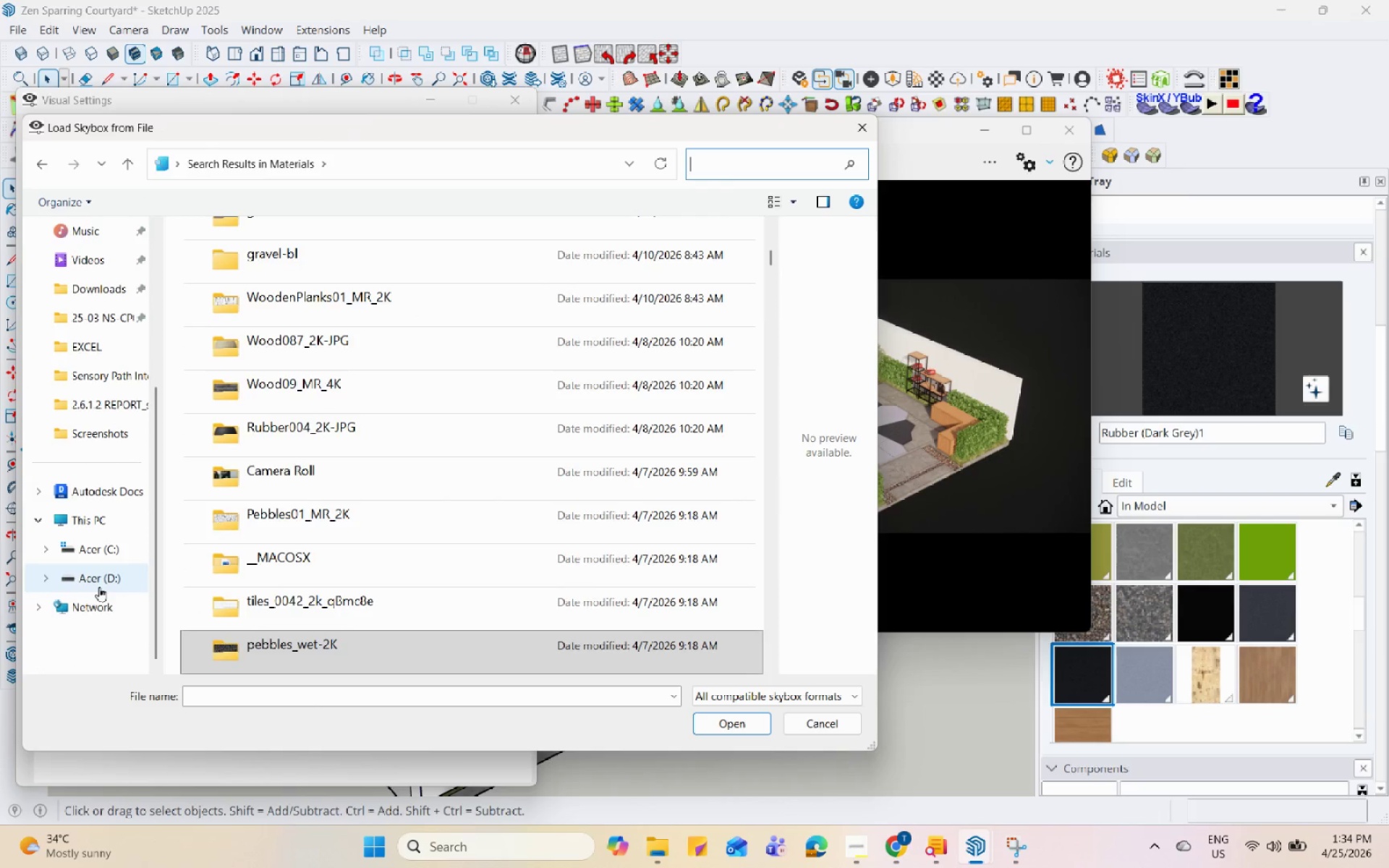 
left_click([599, 240])
 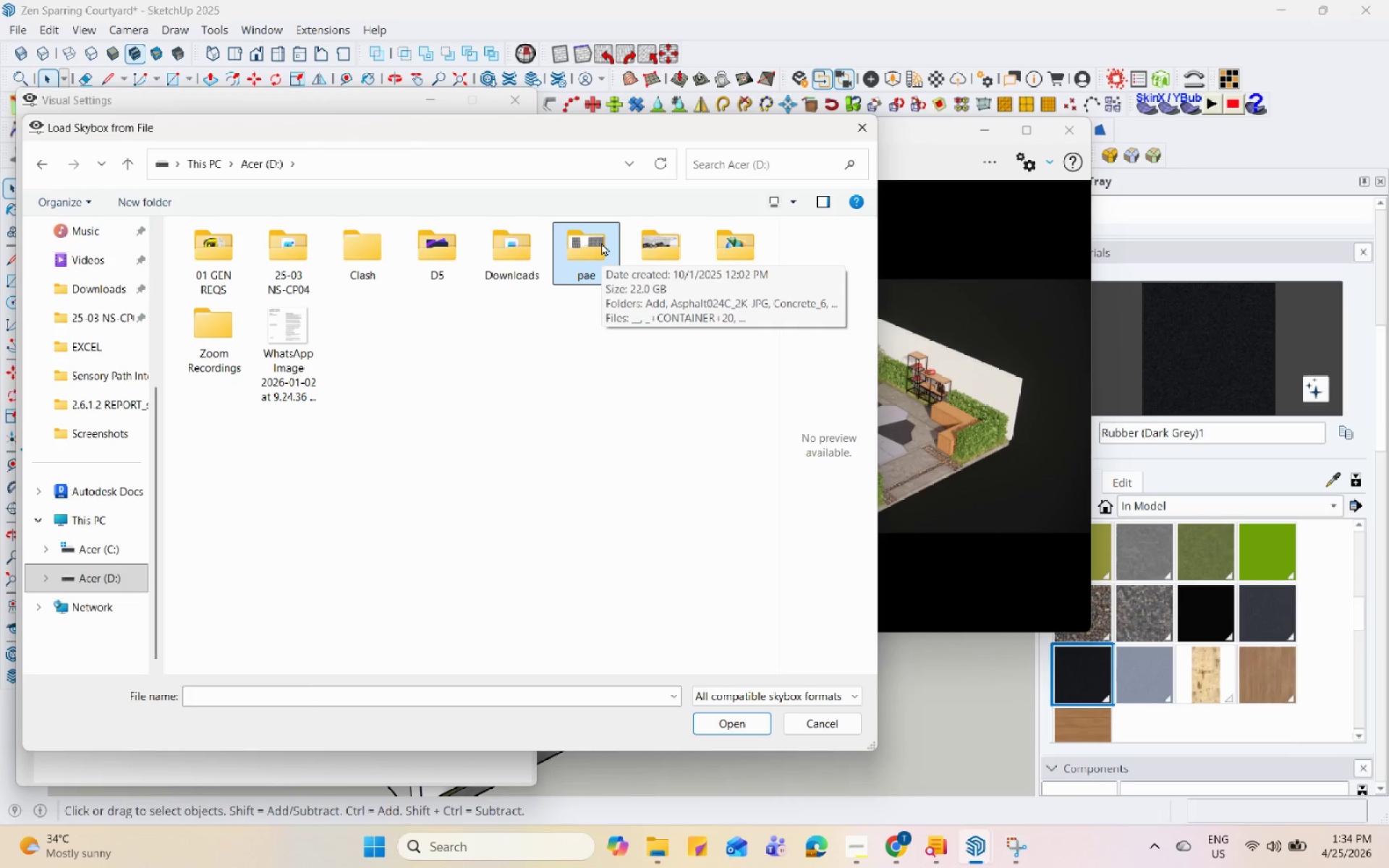 
wait(22.86)
 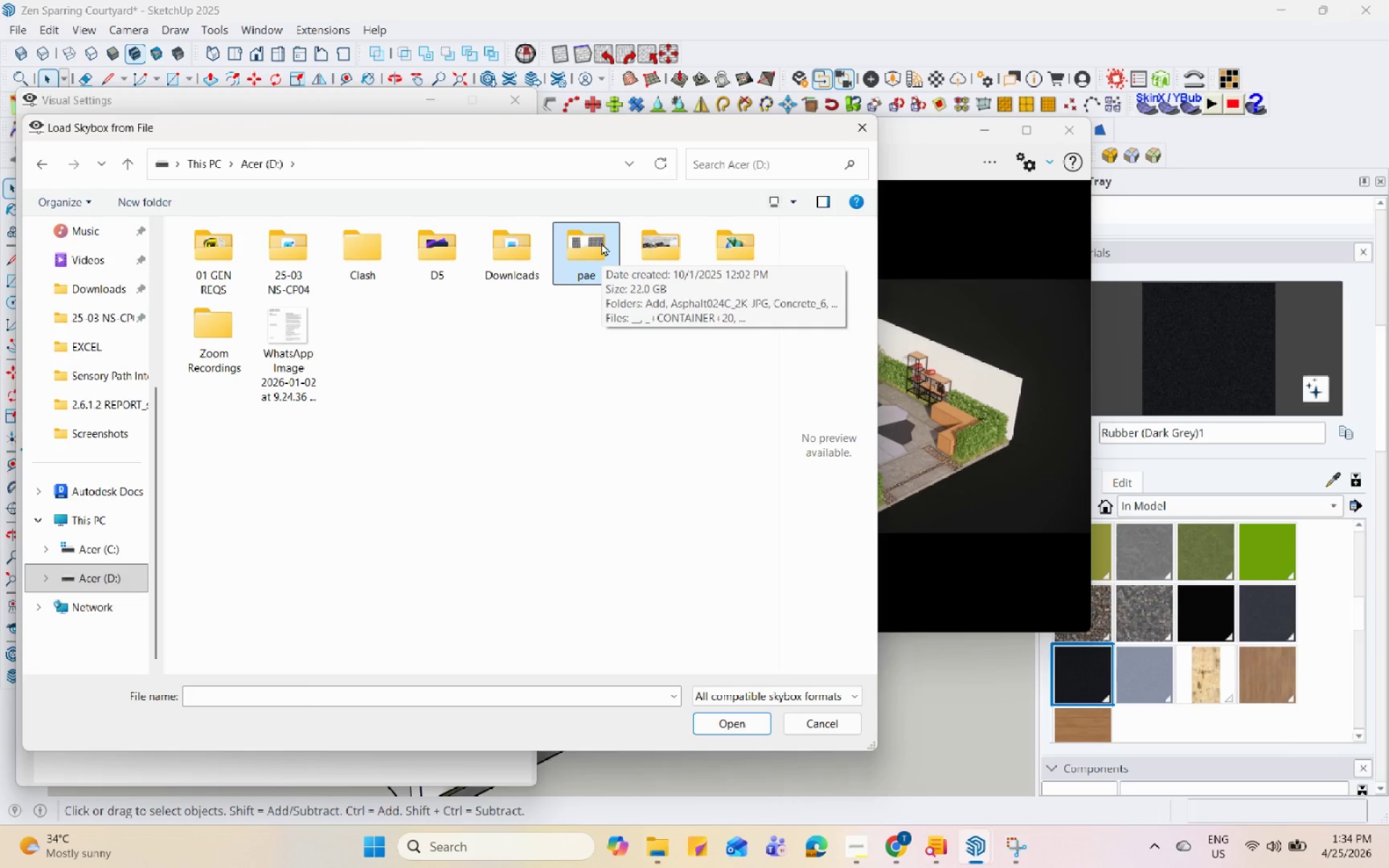 
double_click([592, 260])
 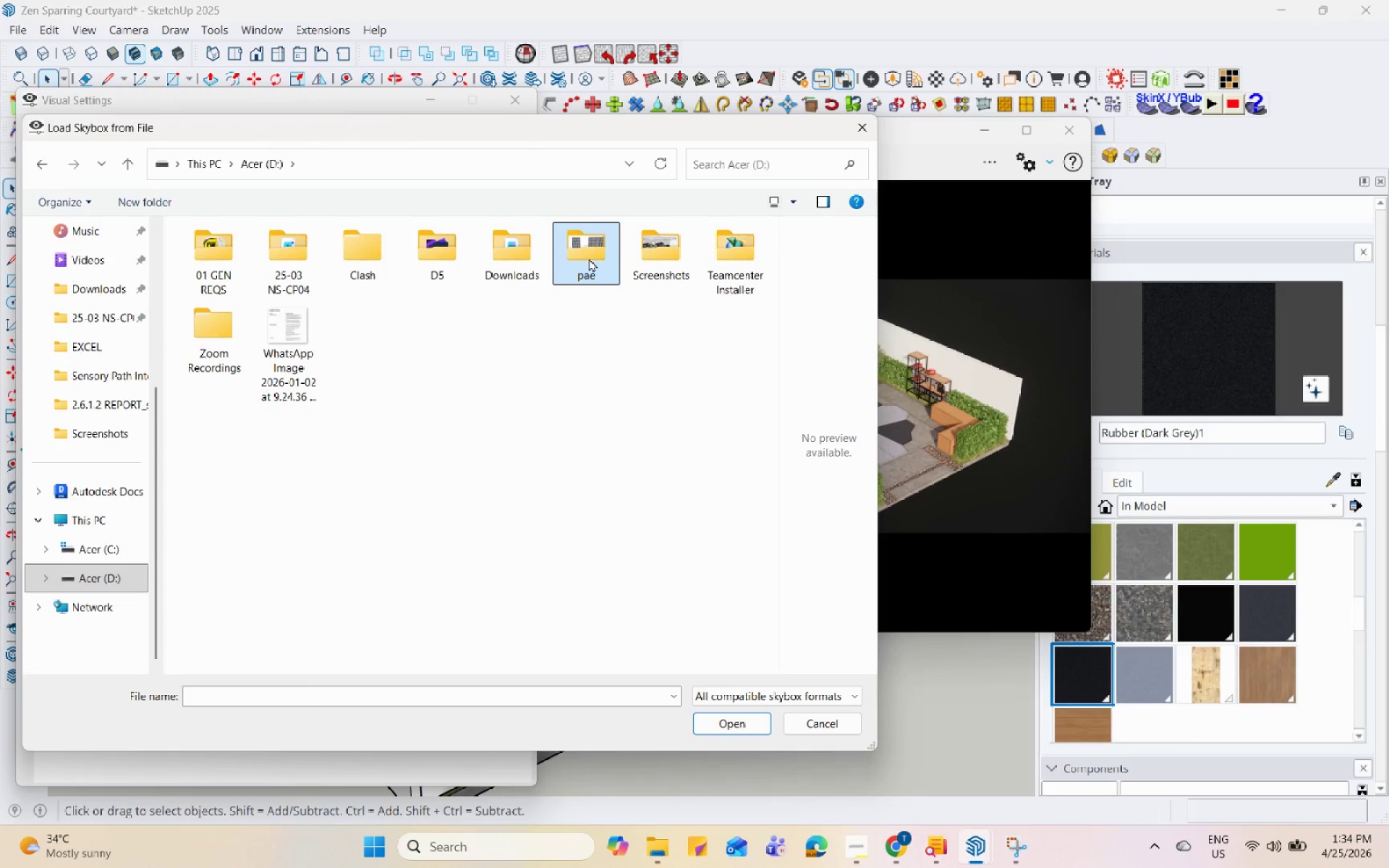 
double_click([589, 257])